 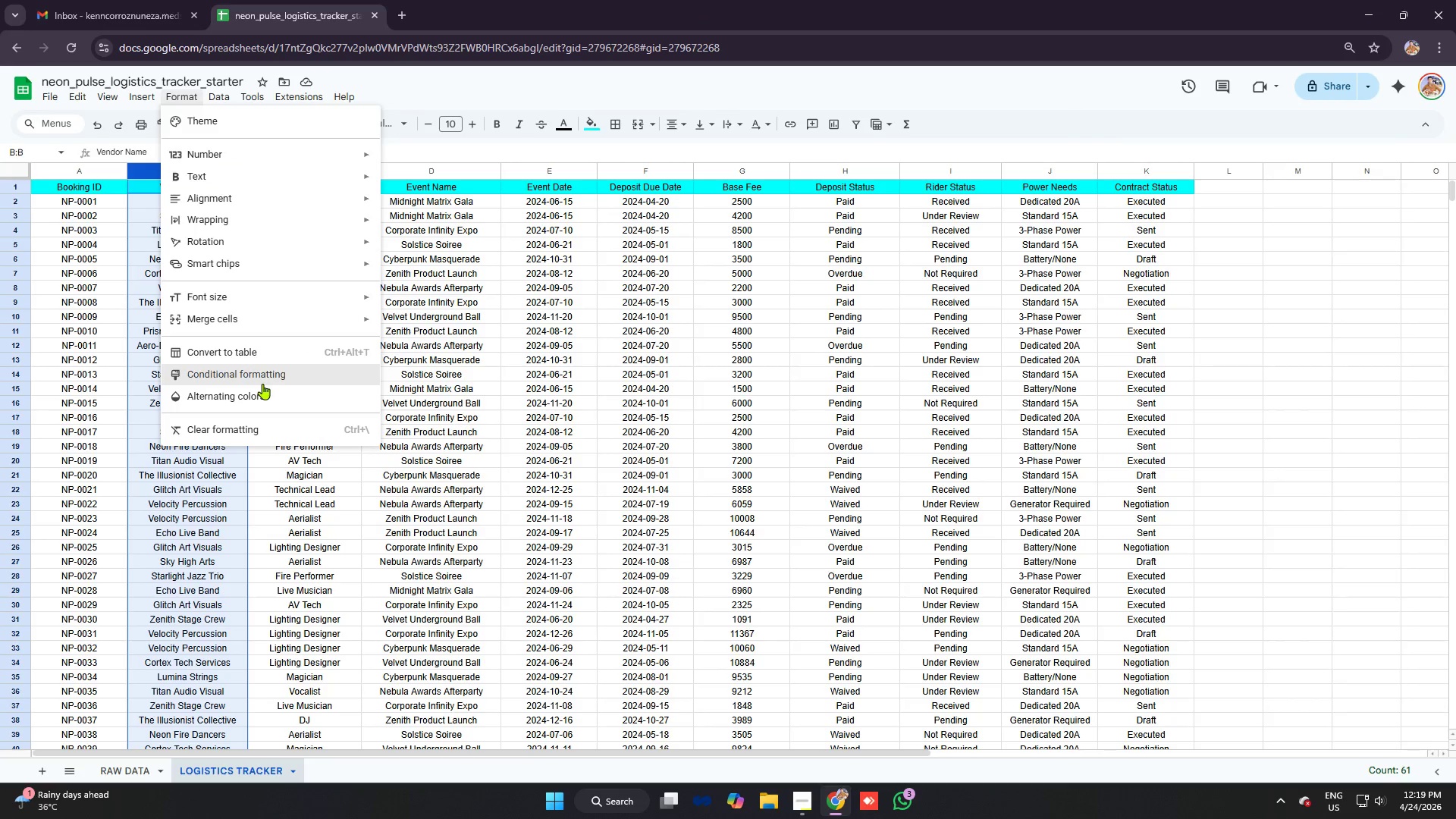 
mouse_move([165, 207])
 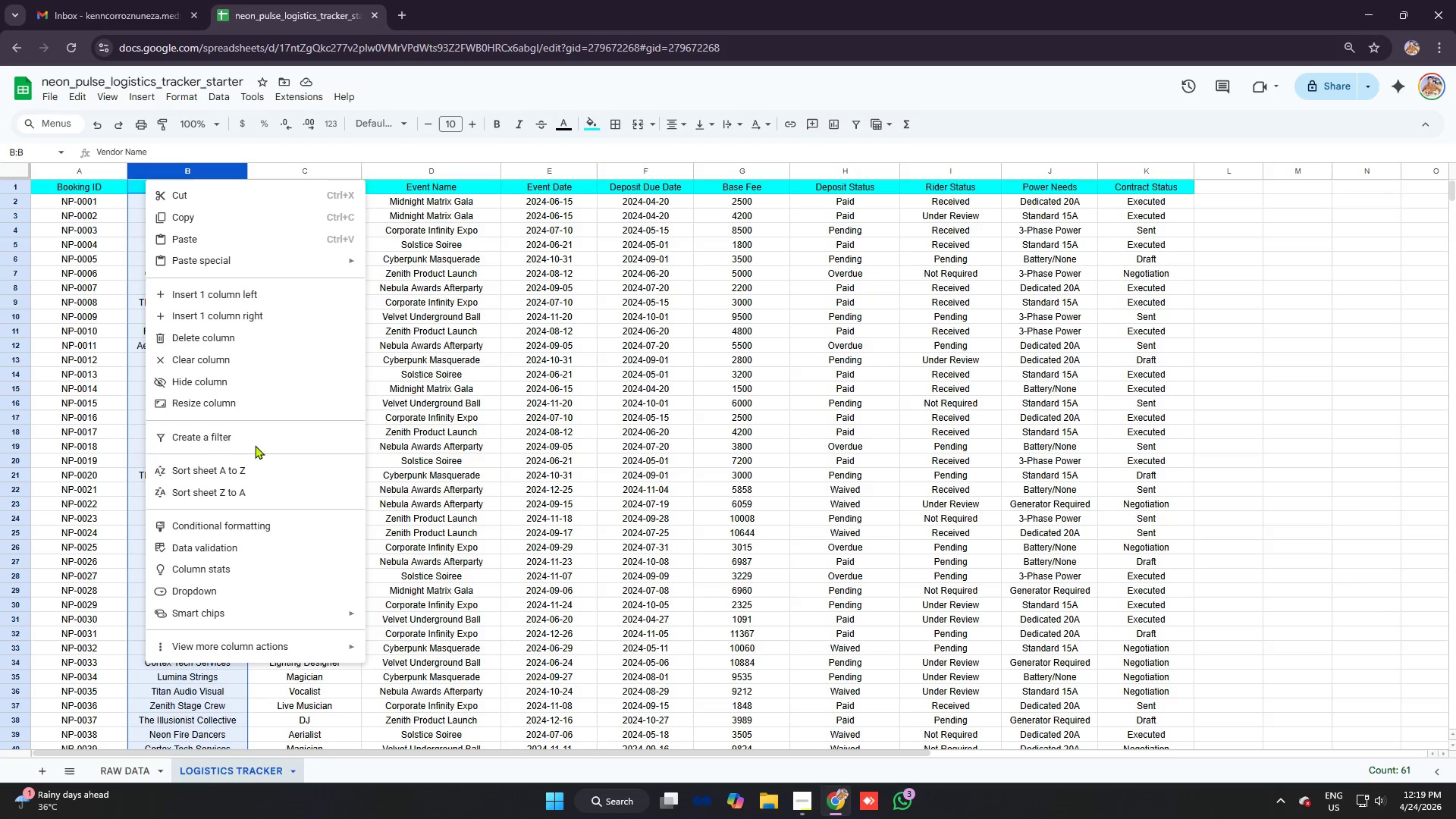 
left_click([524, 347])
 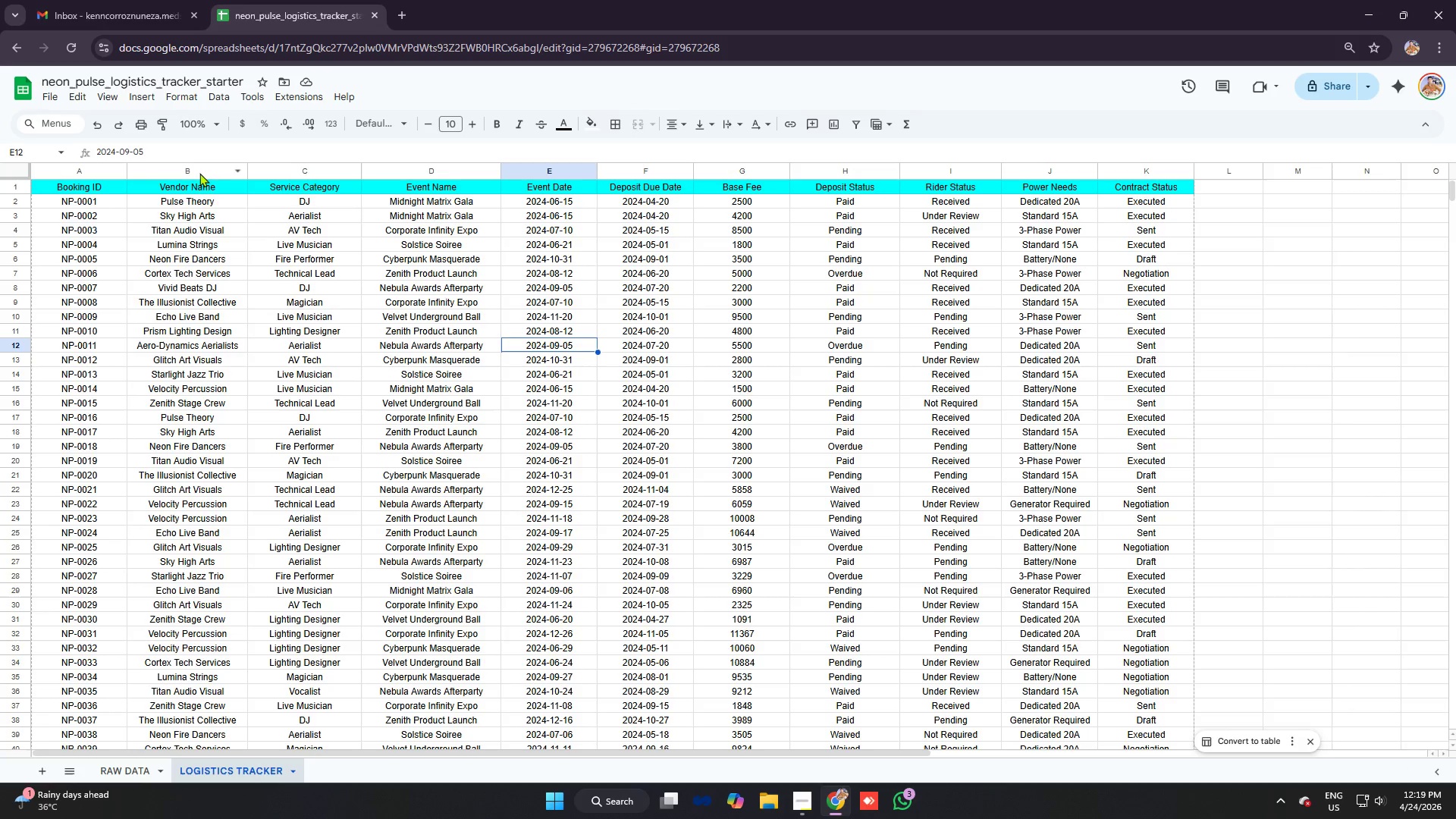 
left_click([199, 172])
 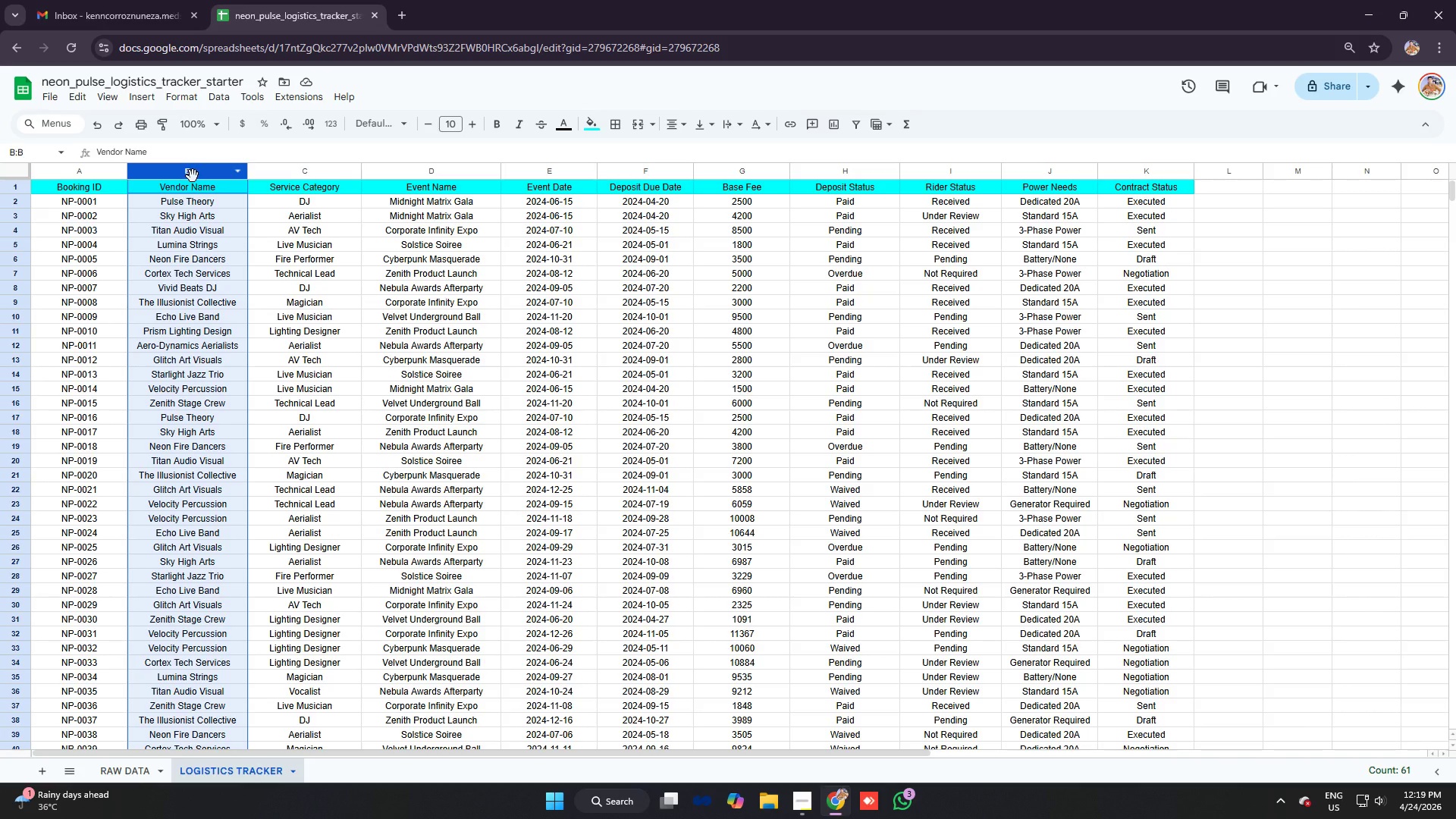 
right_click([193, 176])
 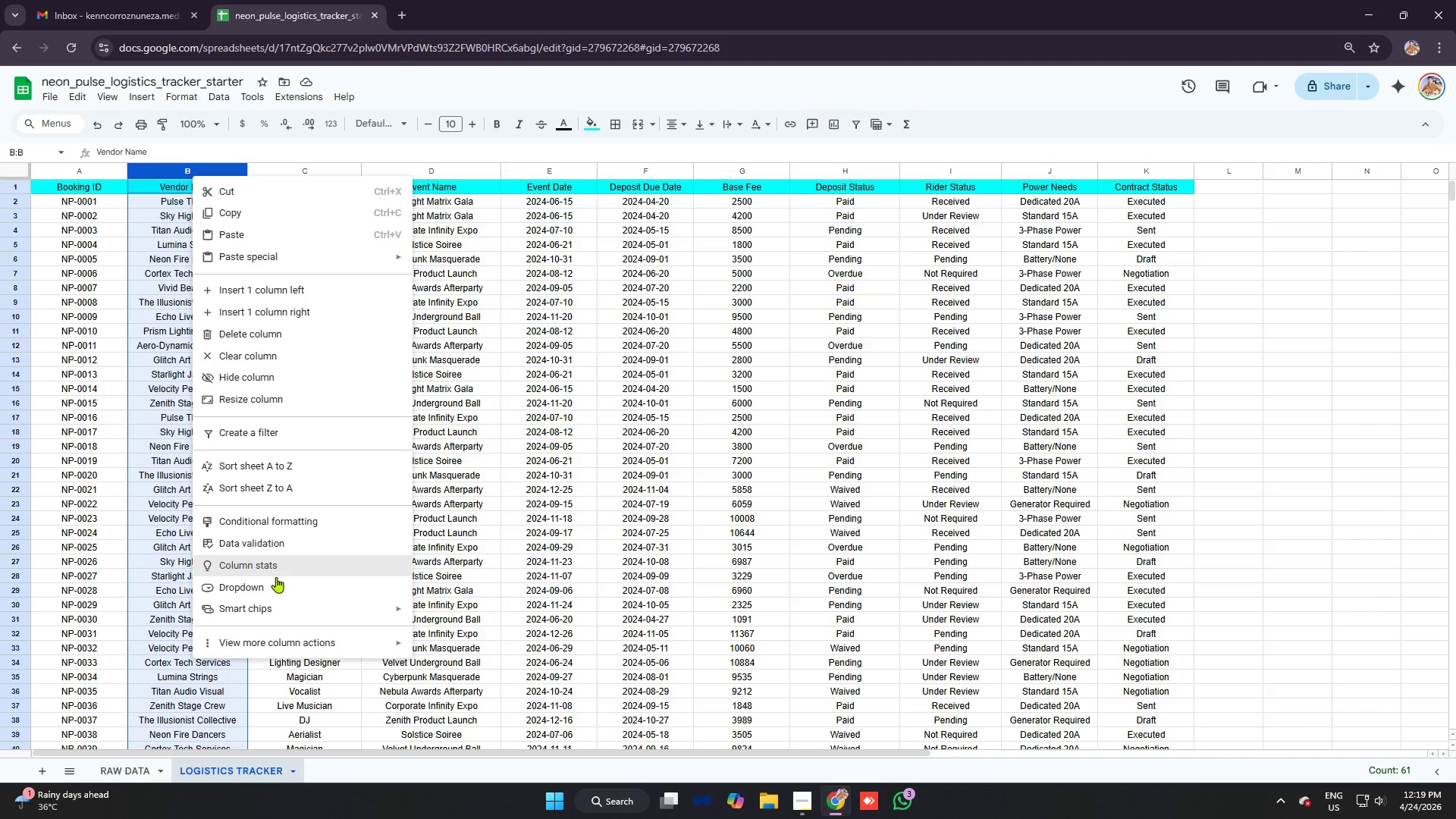 
left_click([281, 589])
 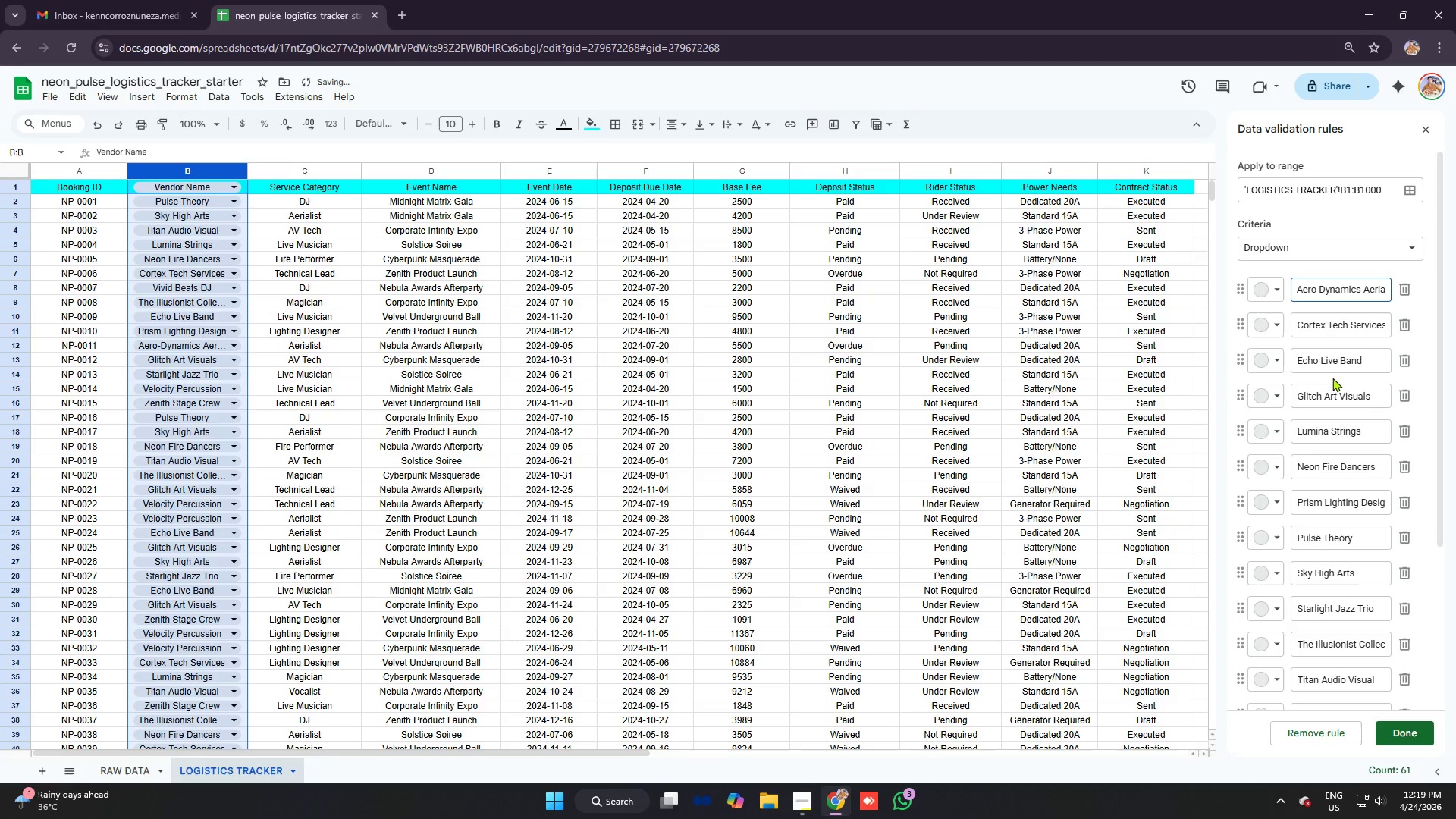 
scroll: coordinate [1378, 402], scroll_direction: down, amount: 5.0
 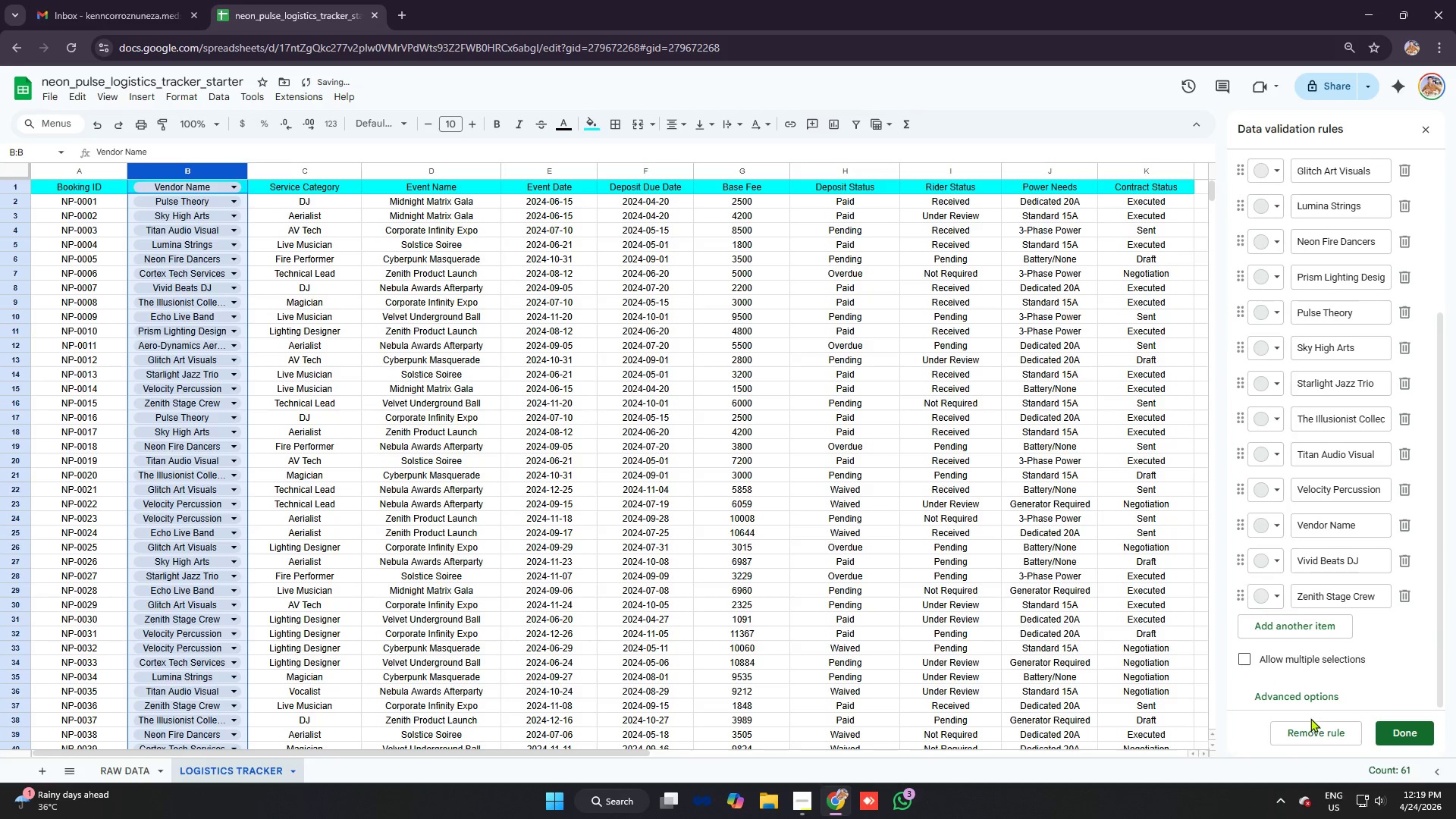 
left_click([1315, 730])
 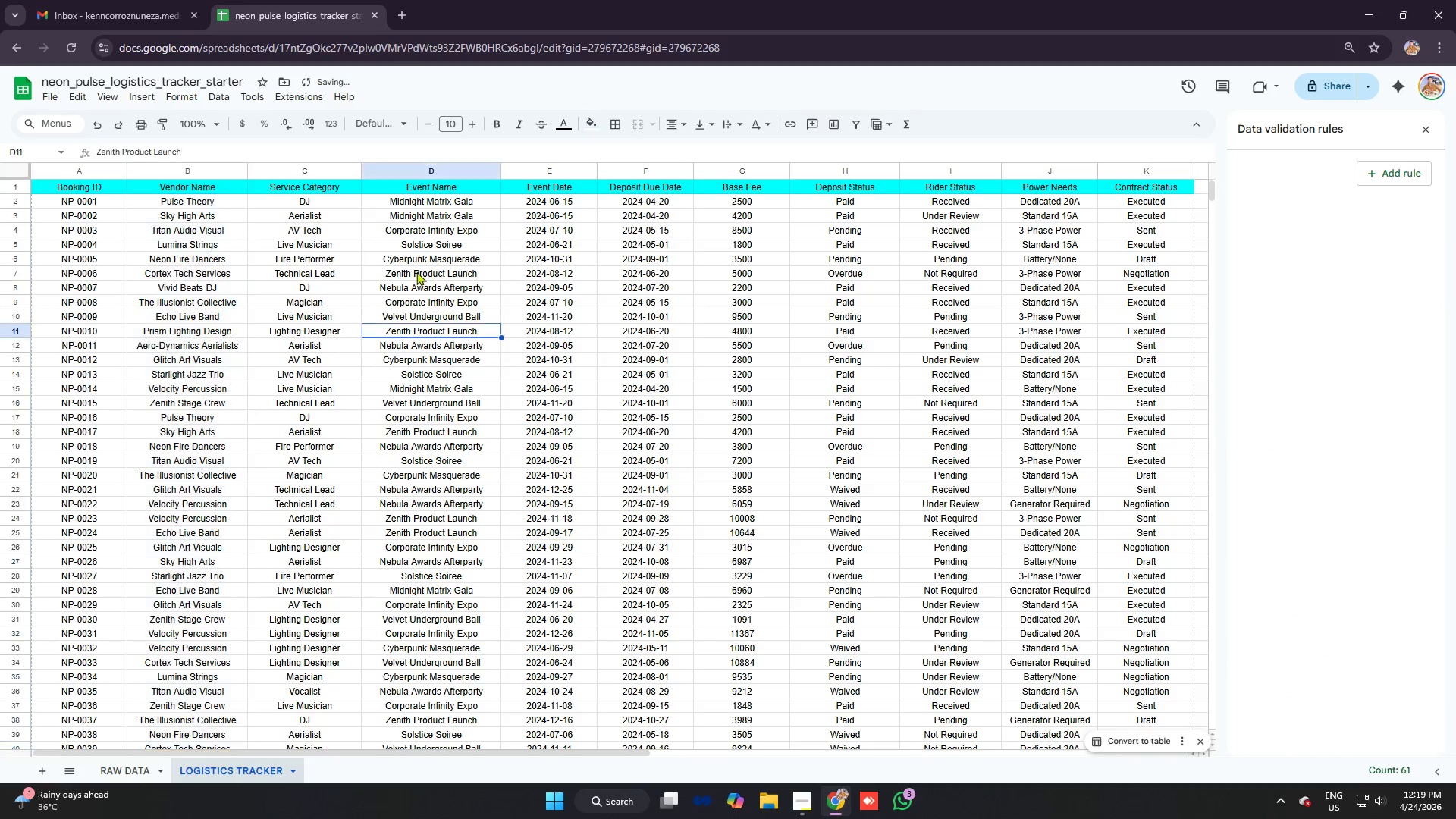 
key(Alt+AltLeft)
 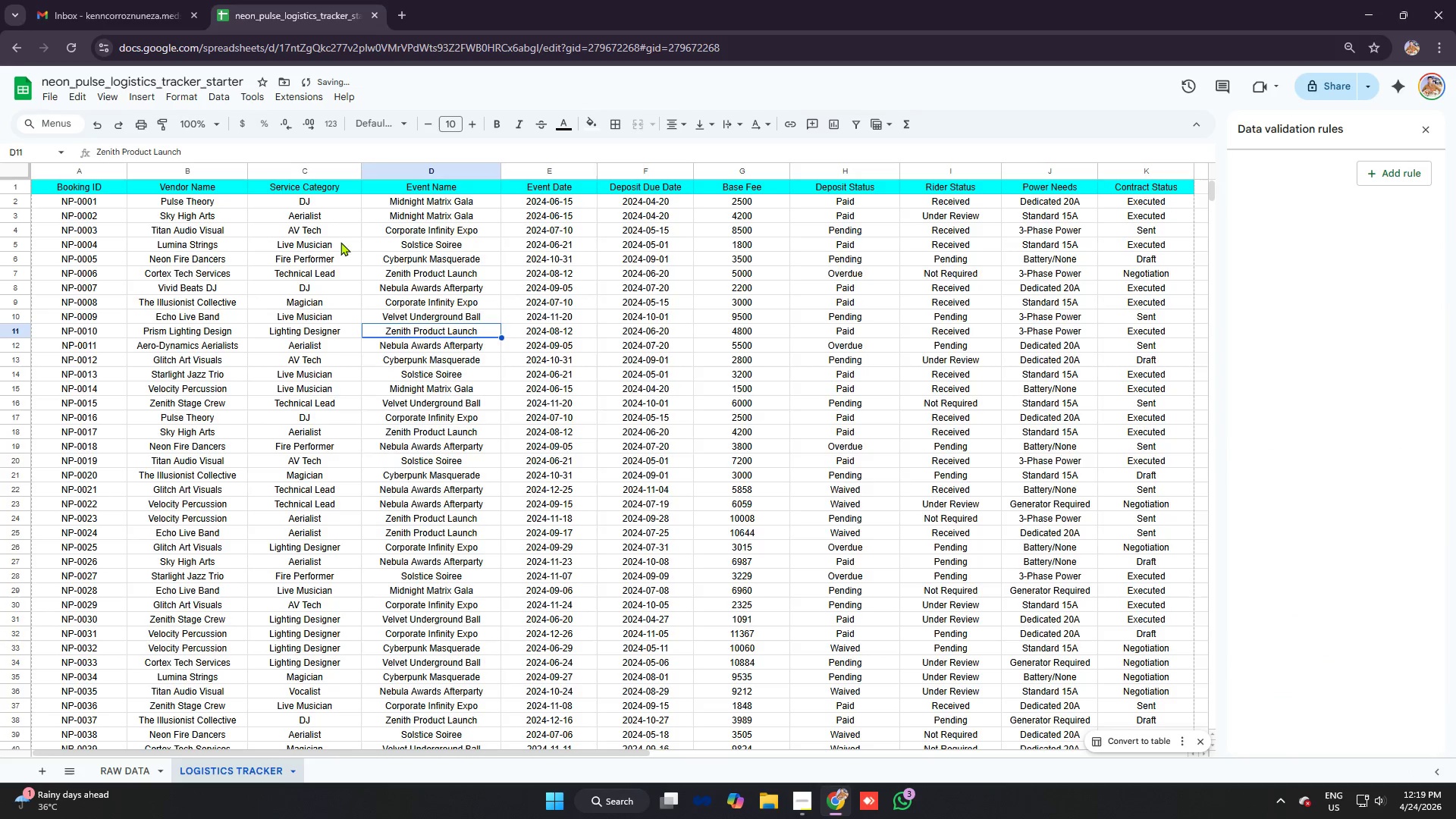 
key(Alt+Tab)